 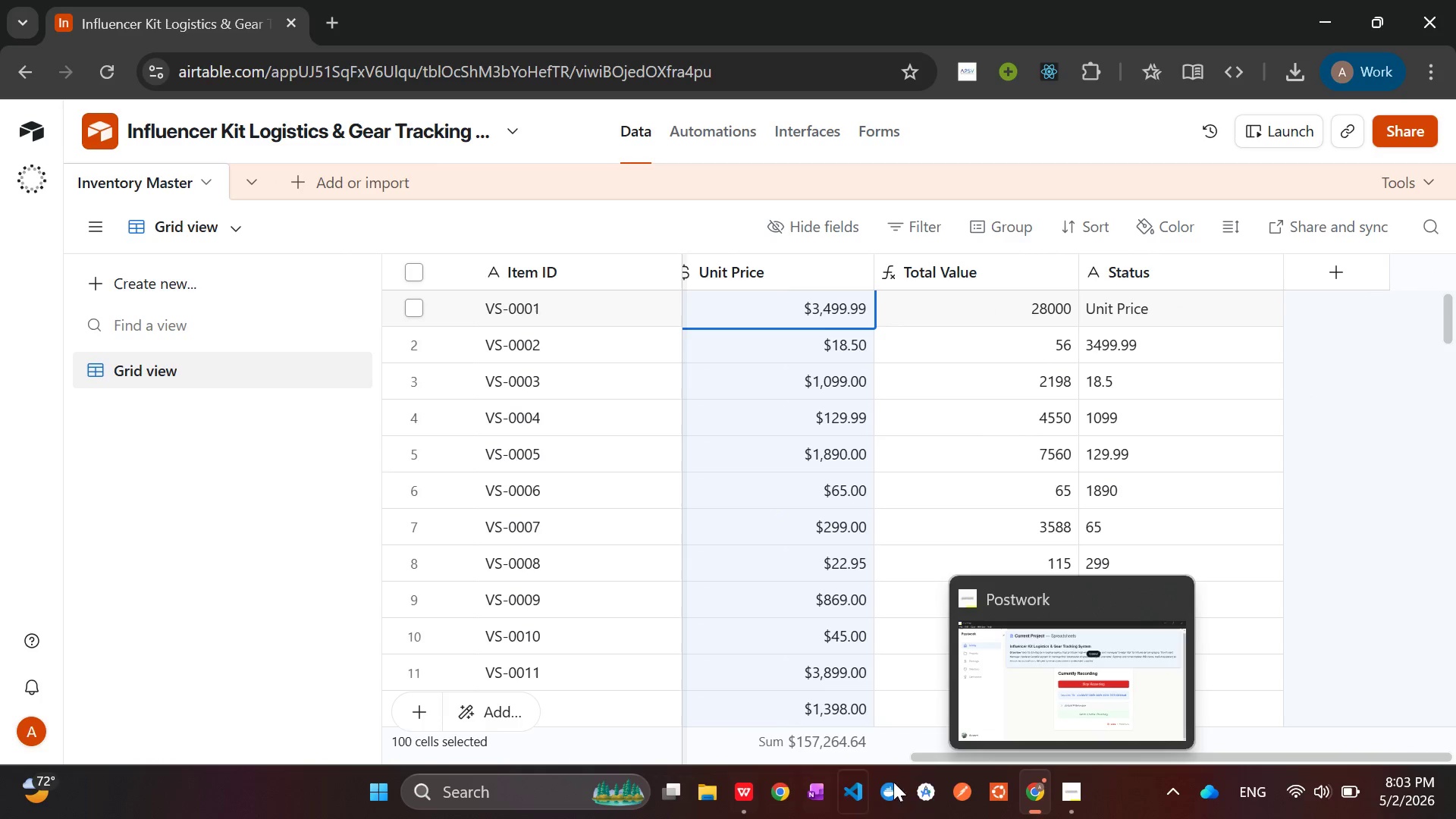 
left_click([752, 675])
 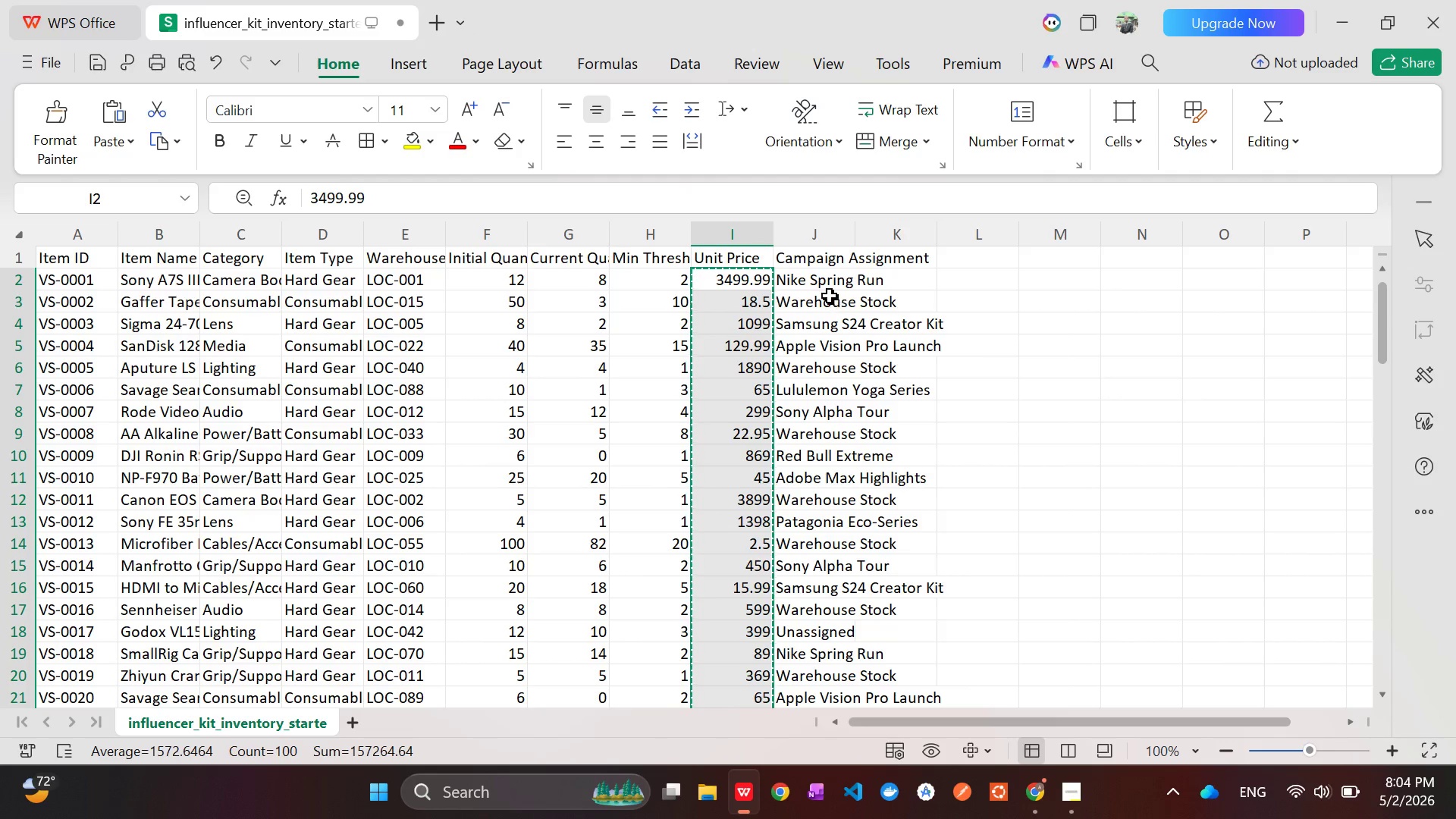 
left_click([815, 284])
 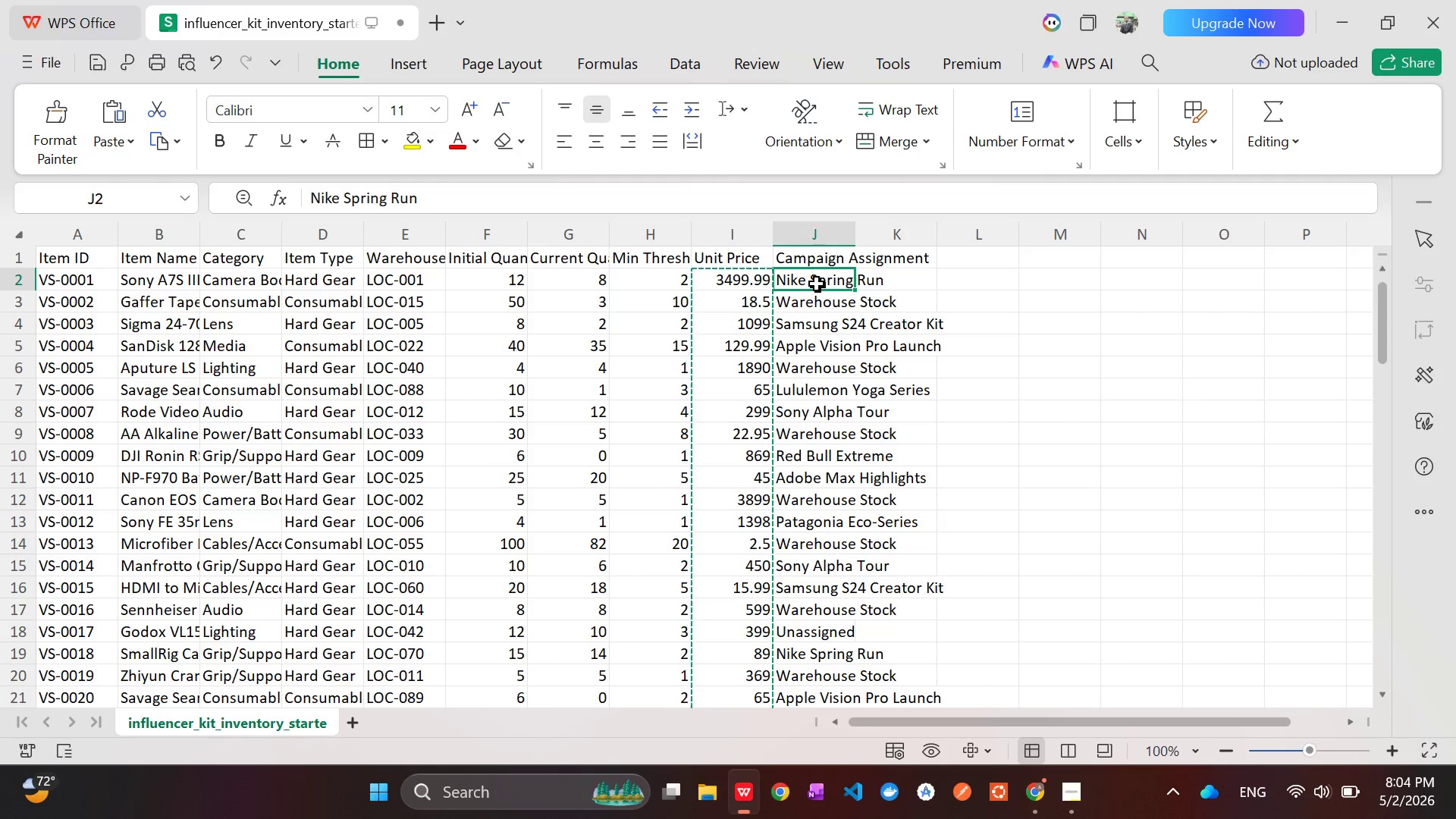 
left_click_drag(start_coordinate=[821, 284], to_coordinate=[826, 657])
 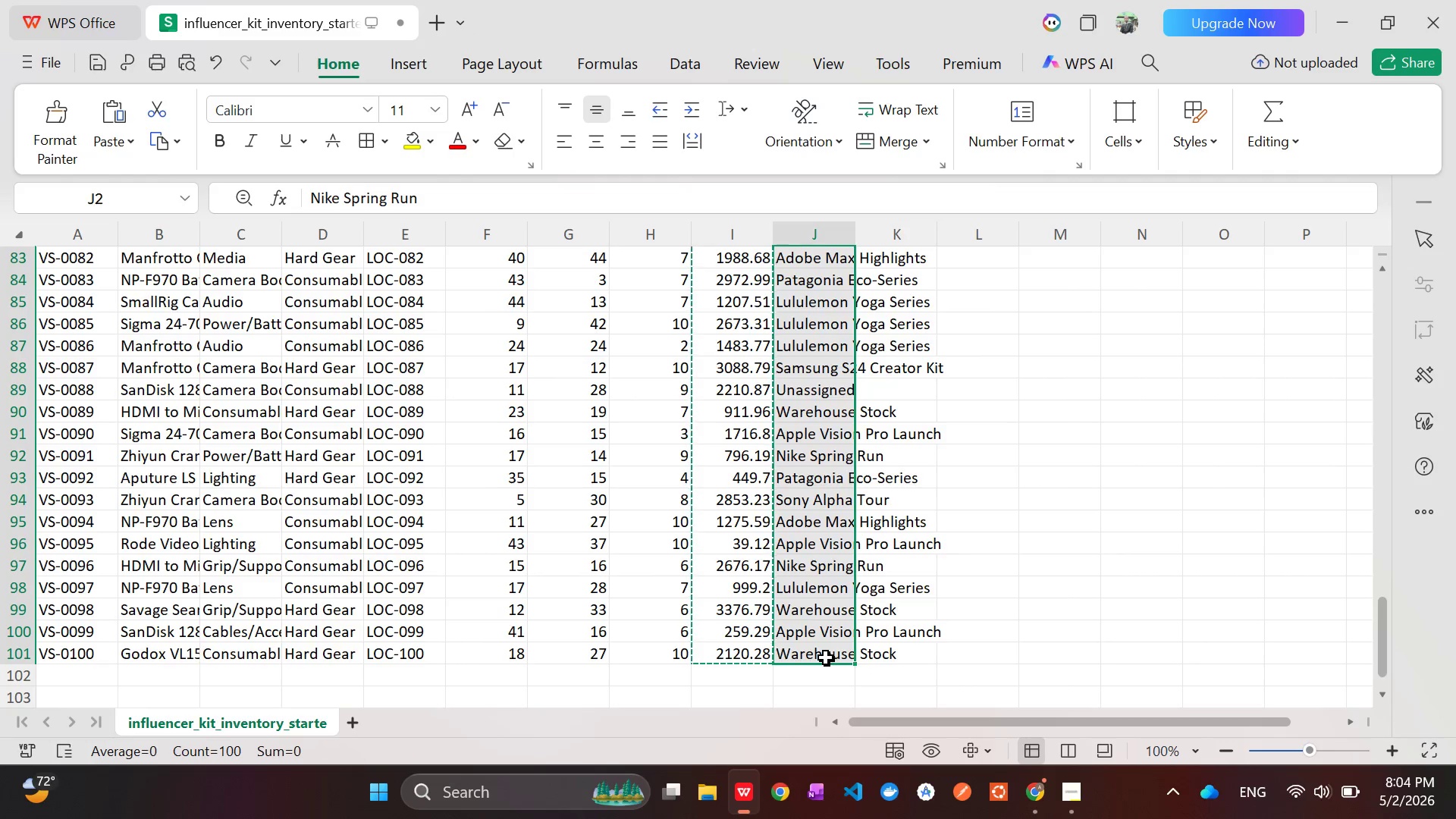 
hold_key(key=ControlLeft, duration=1.53)
 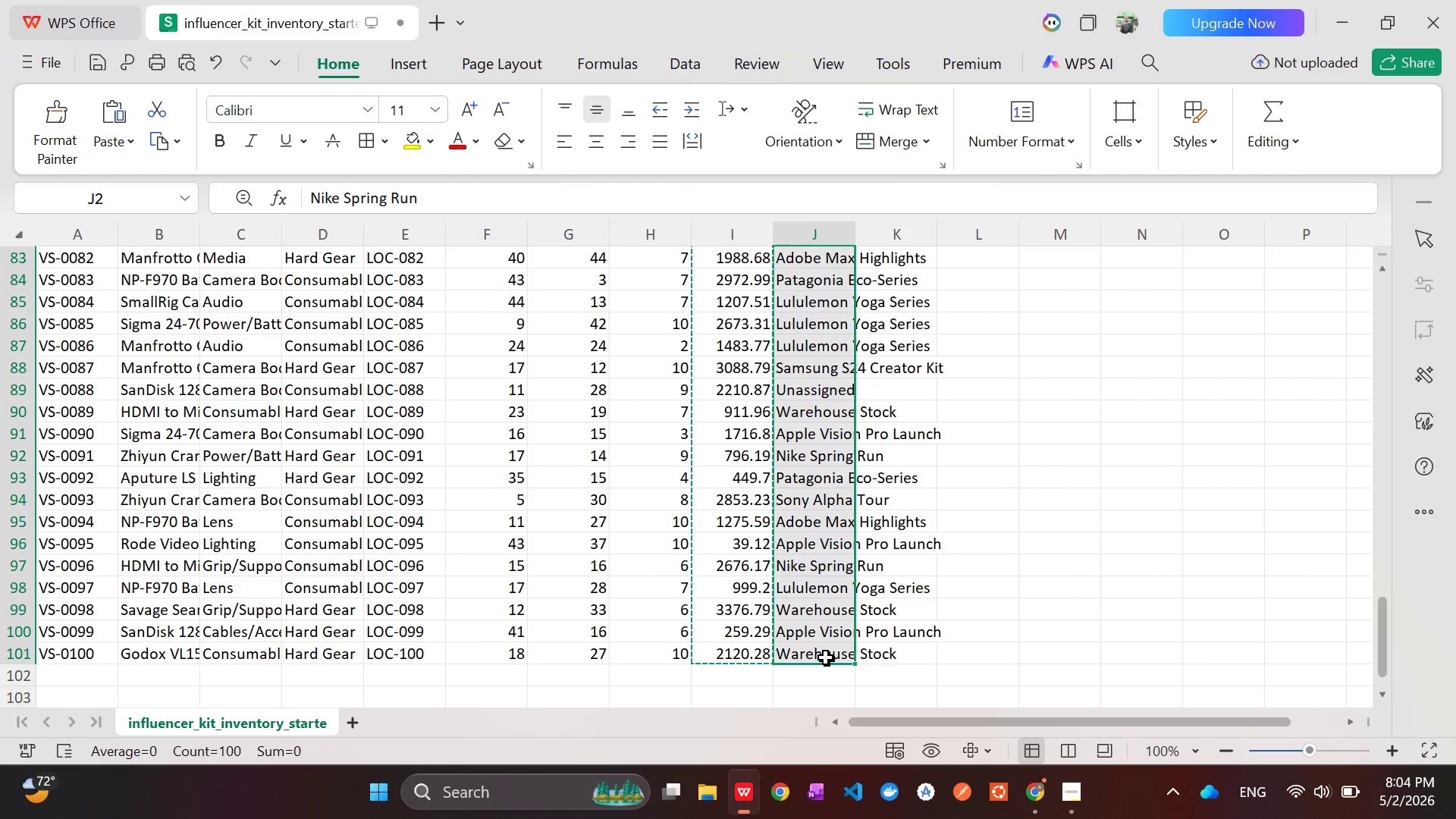 
hold_key(key=ControlLeft, duration=1.5)
 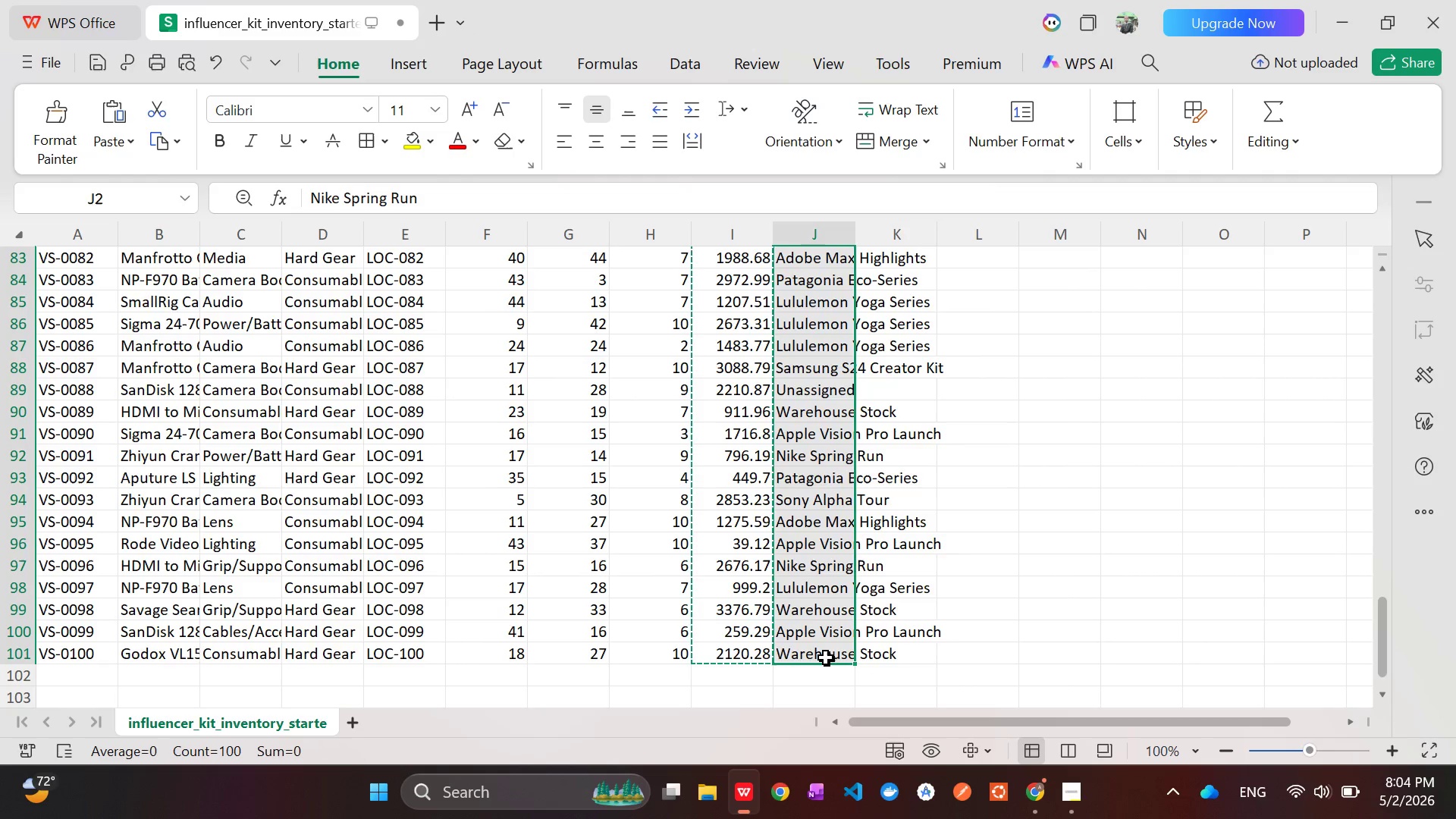 
key(Control+C)
 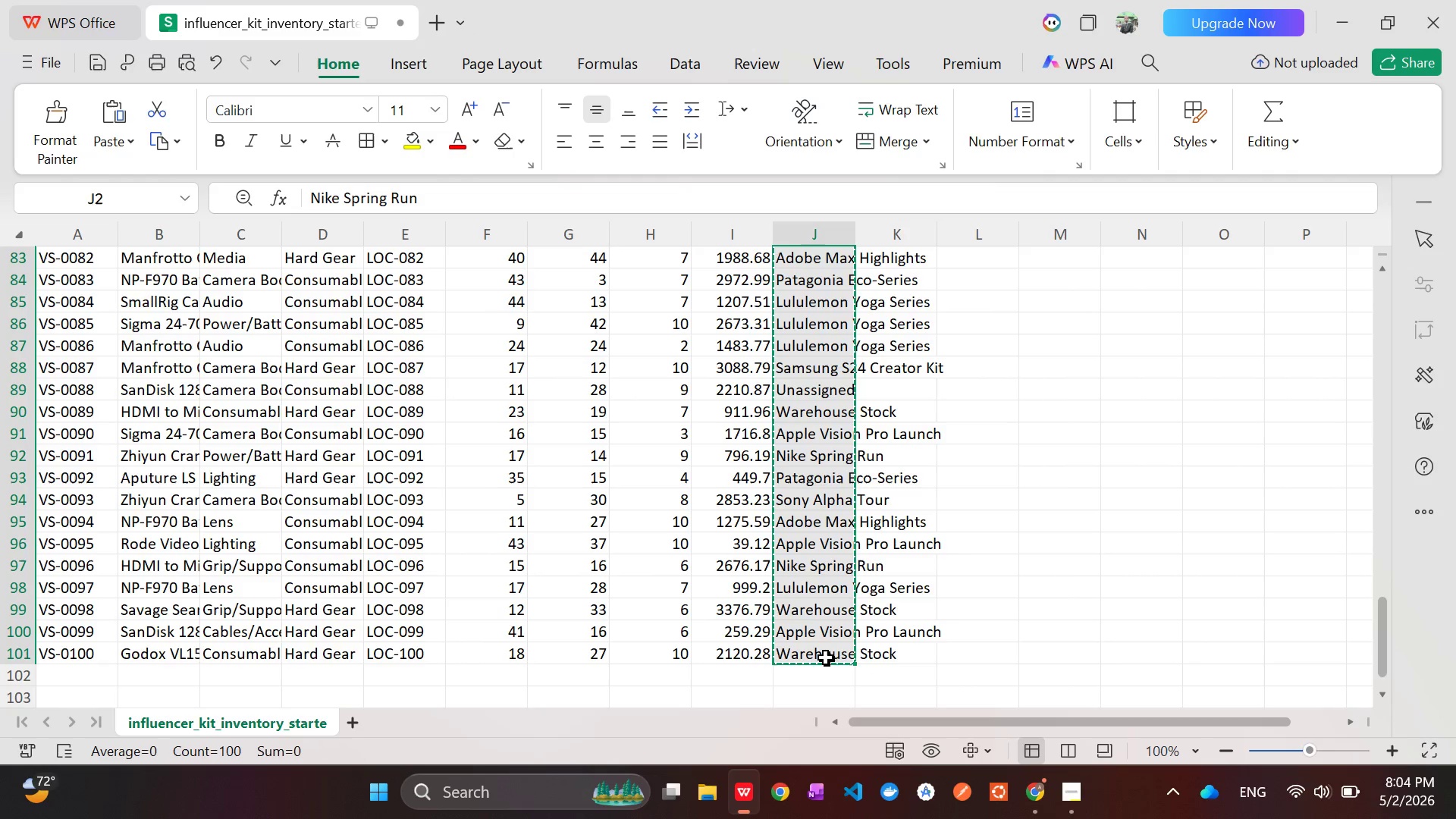 
key(Alt+AltLeft)
 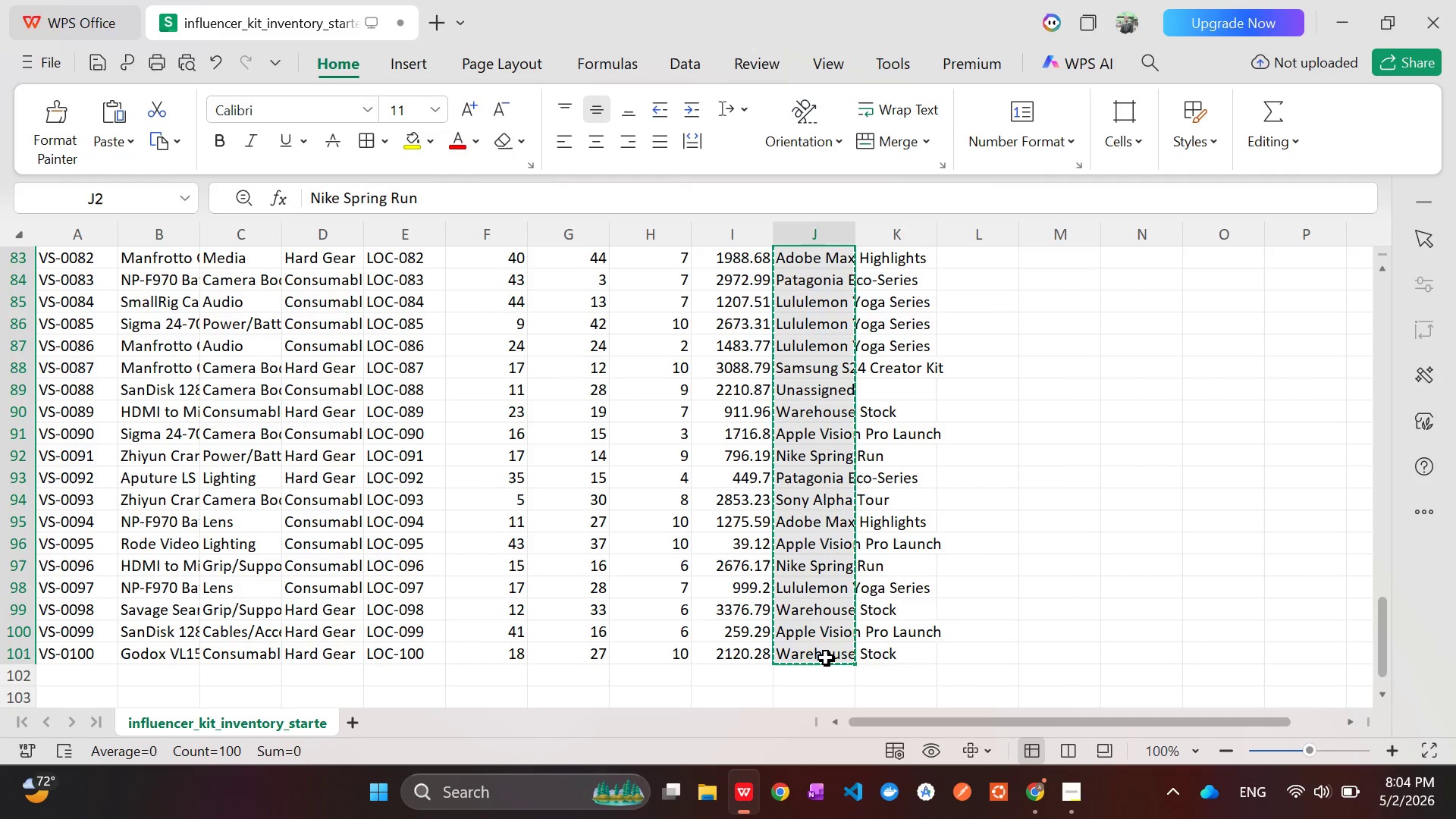 
key(Alt+Tab)
 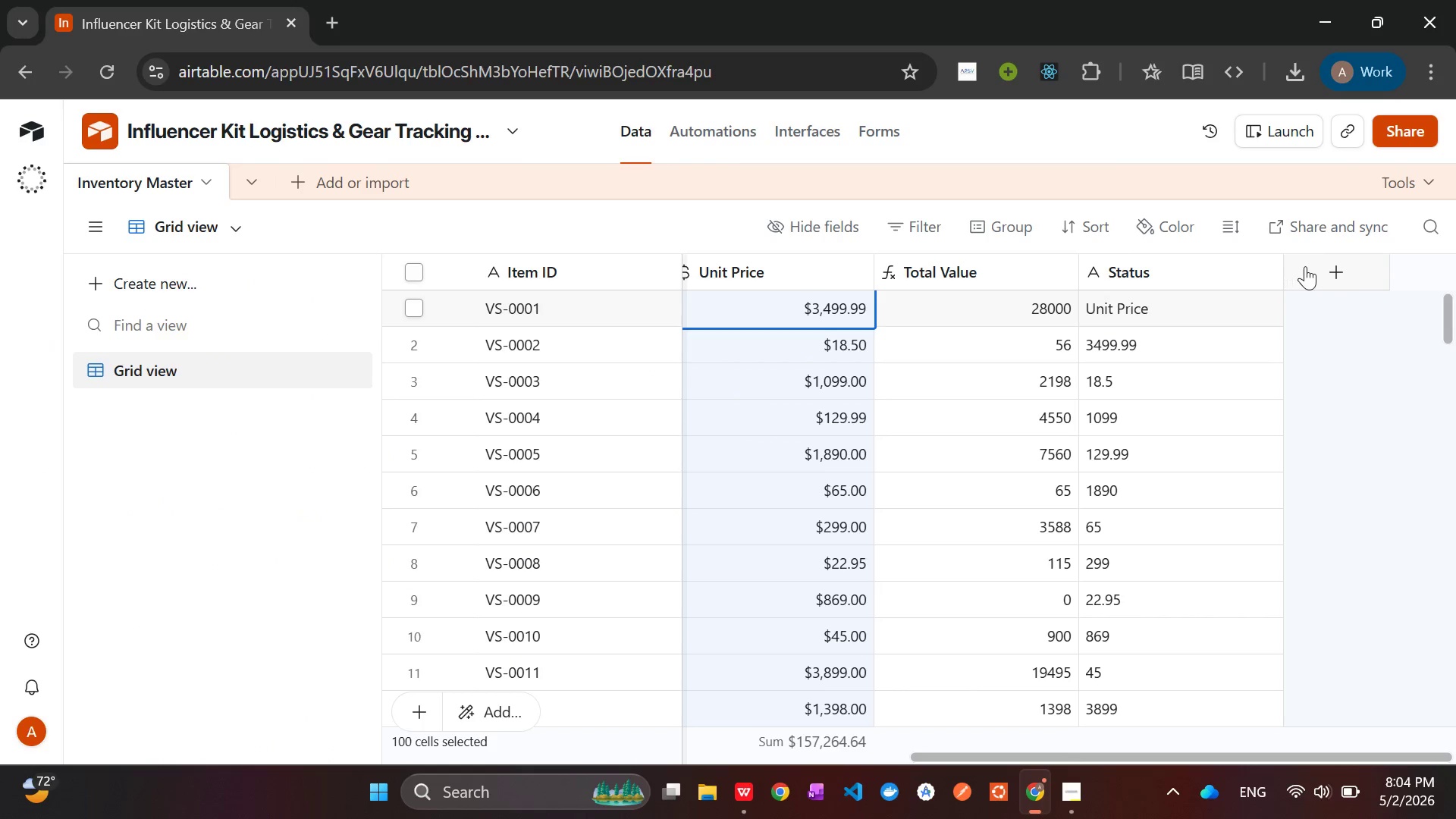 
left_click([1318, 267])
 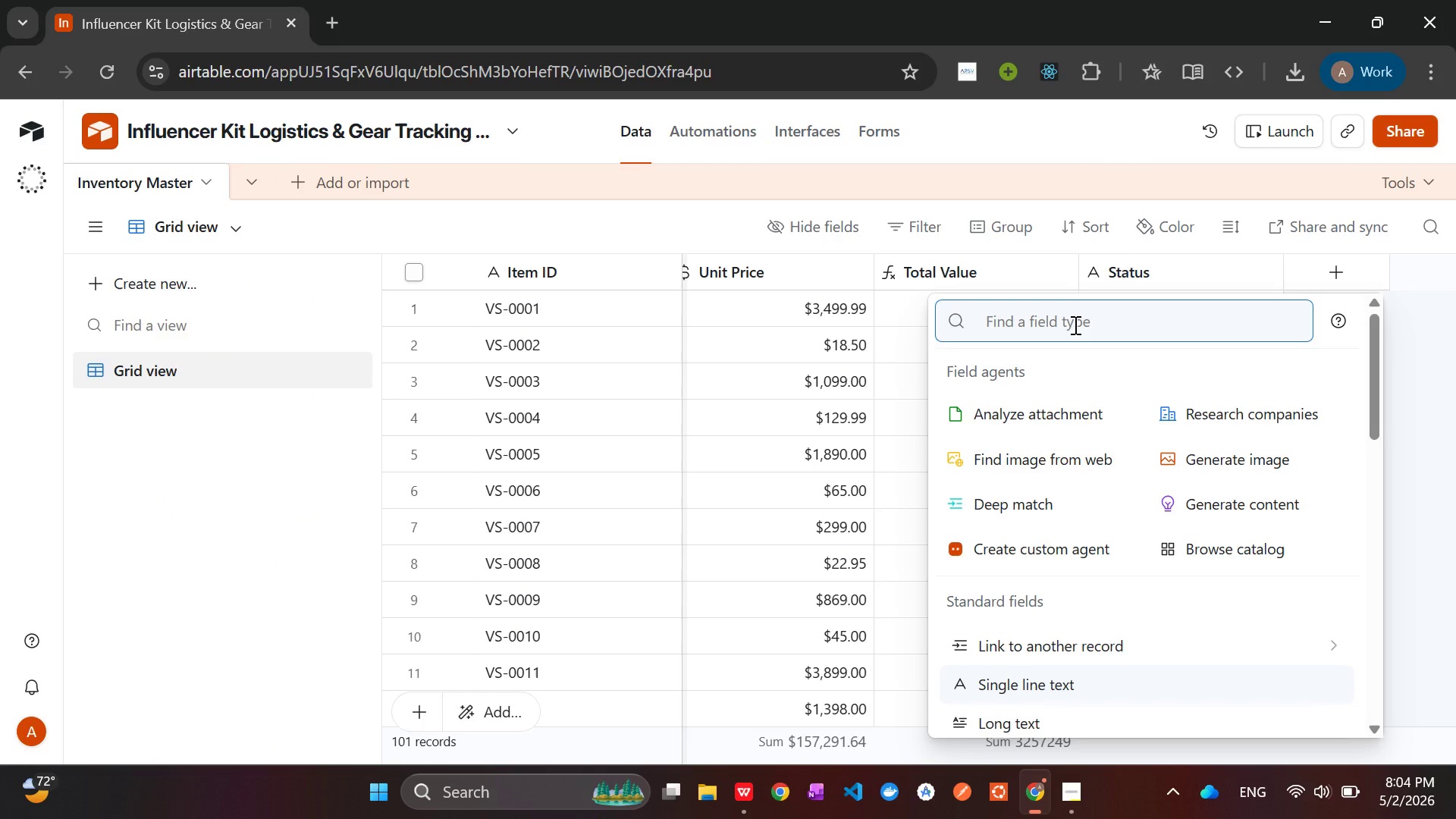 
type(li)
key(Backspace)
key(Backspace)
type(si)